 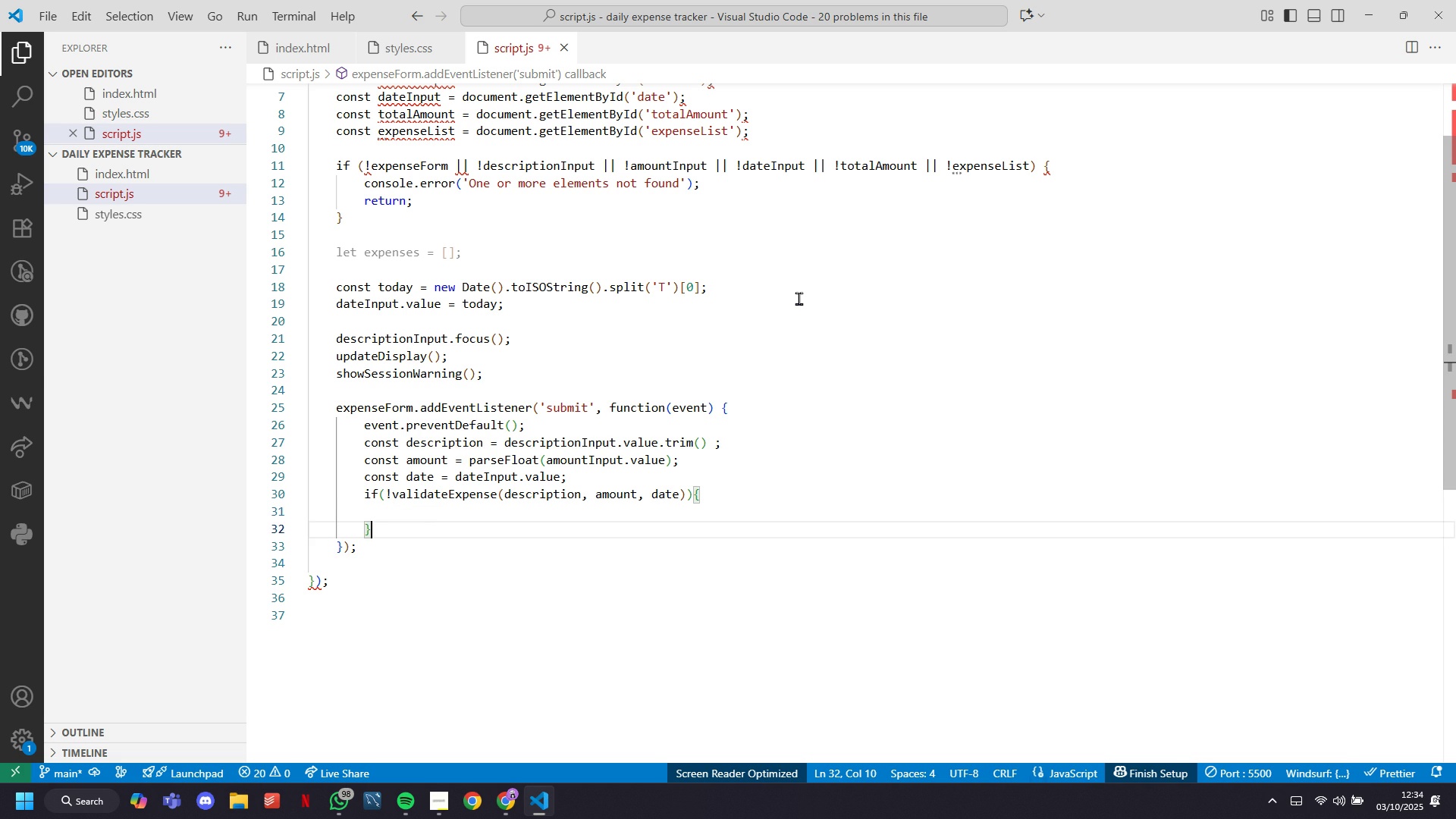 
key(Enter)
 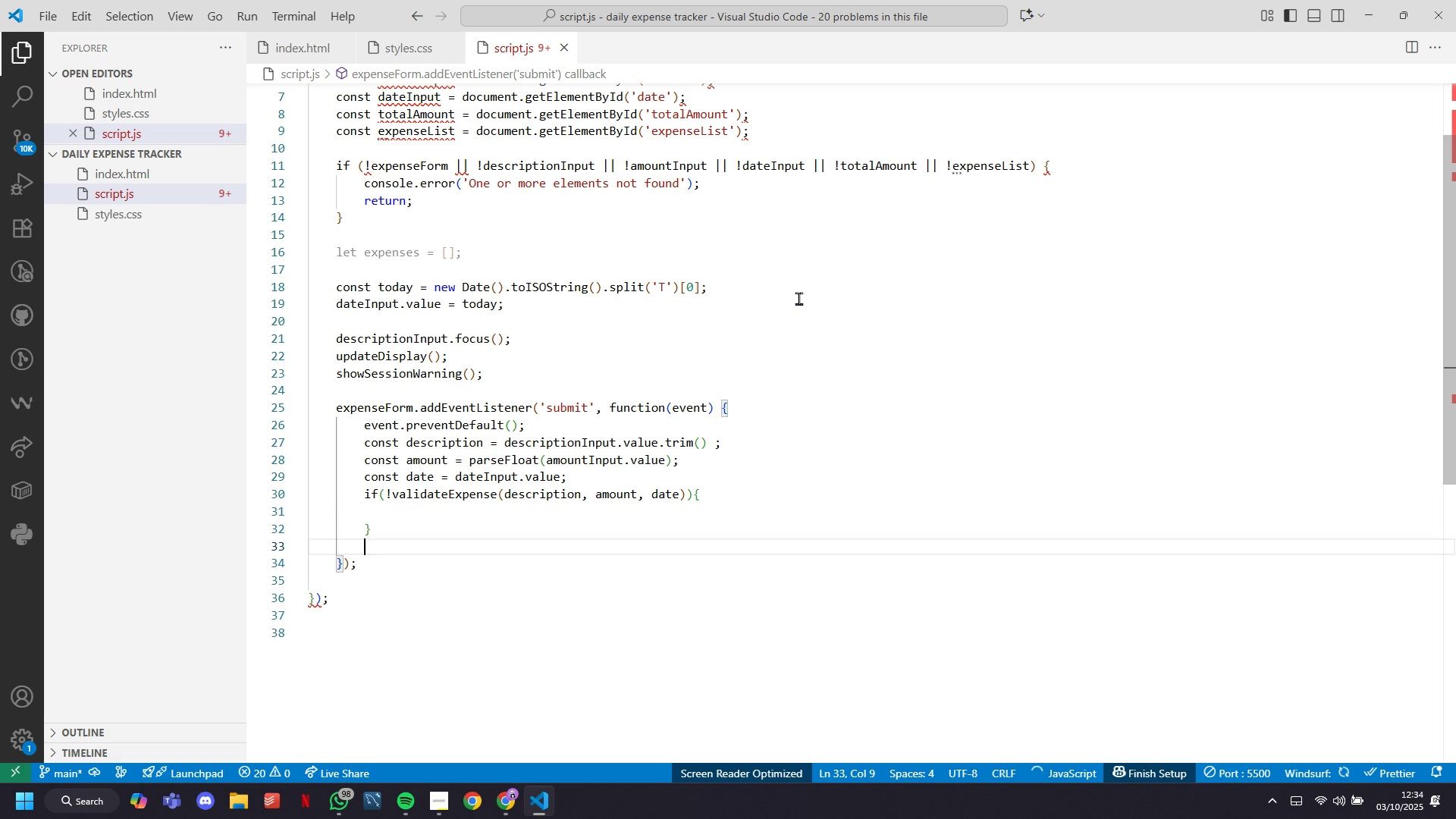 
key(Enter)
 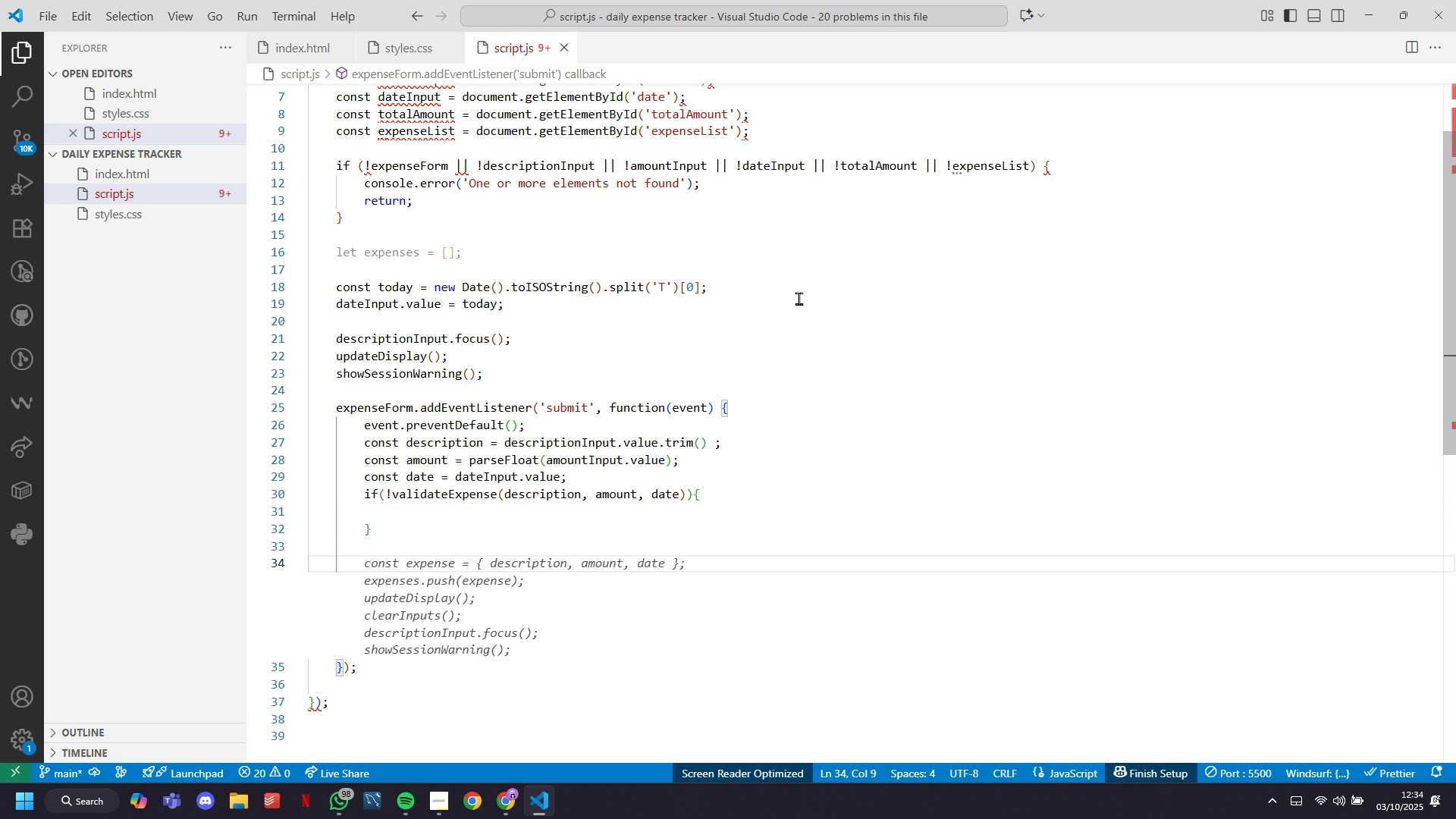 
wait(7.64)
 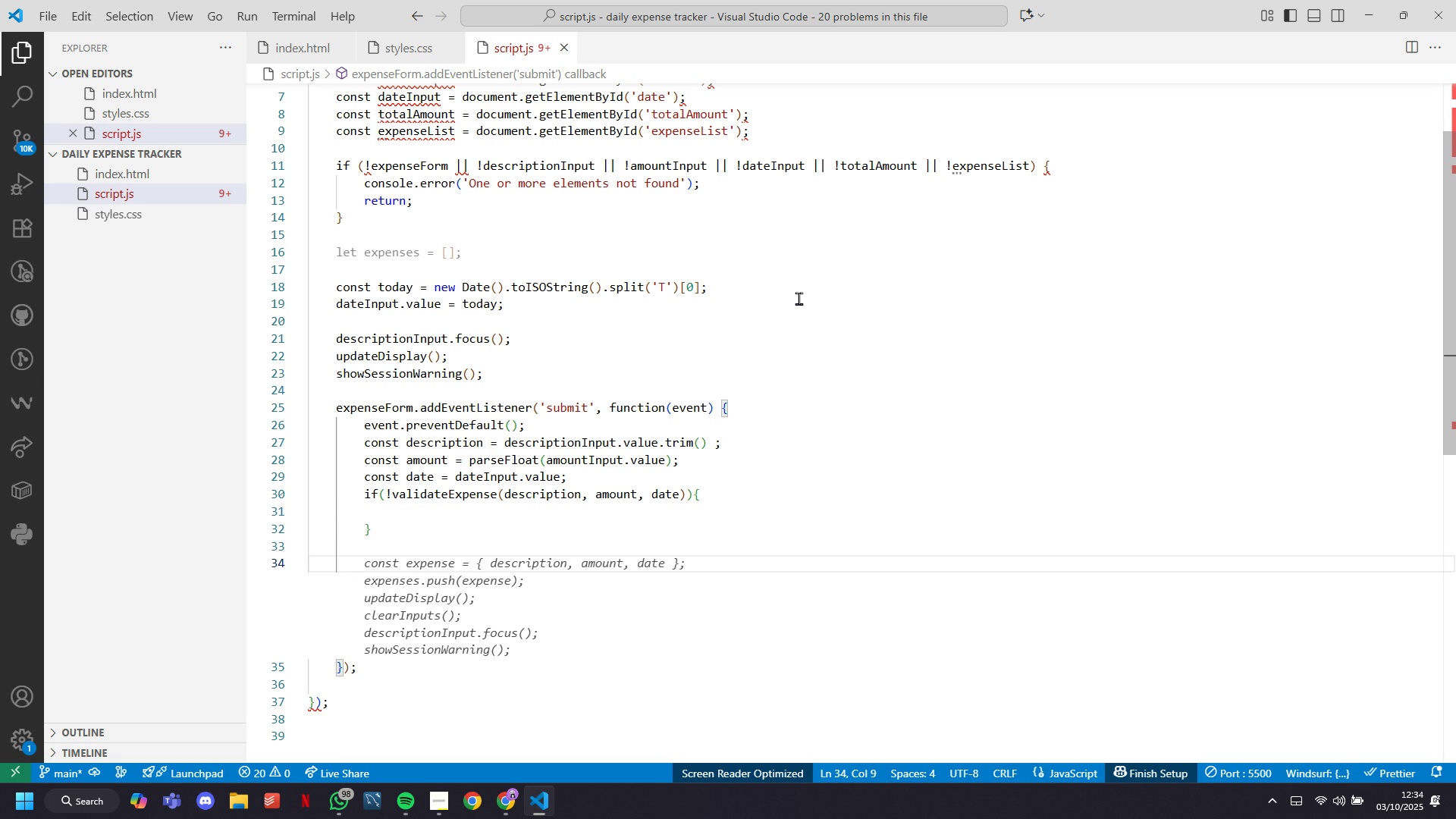 
type(cons new)
 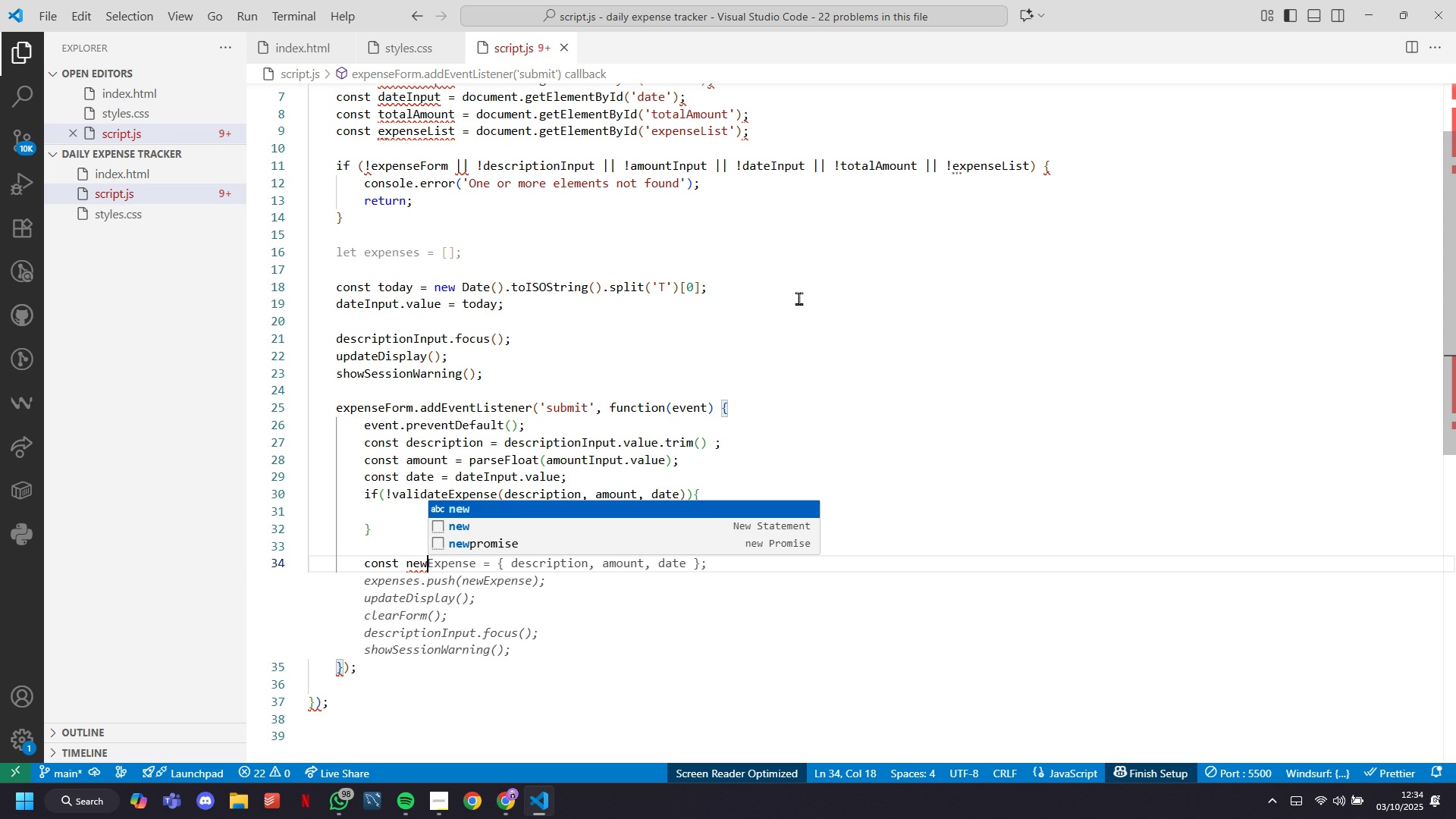 
wait(6.78)
 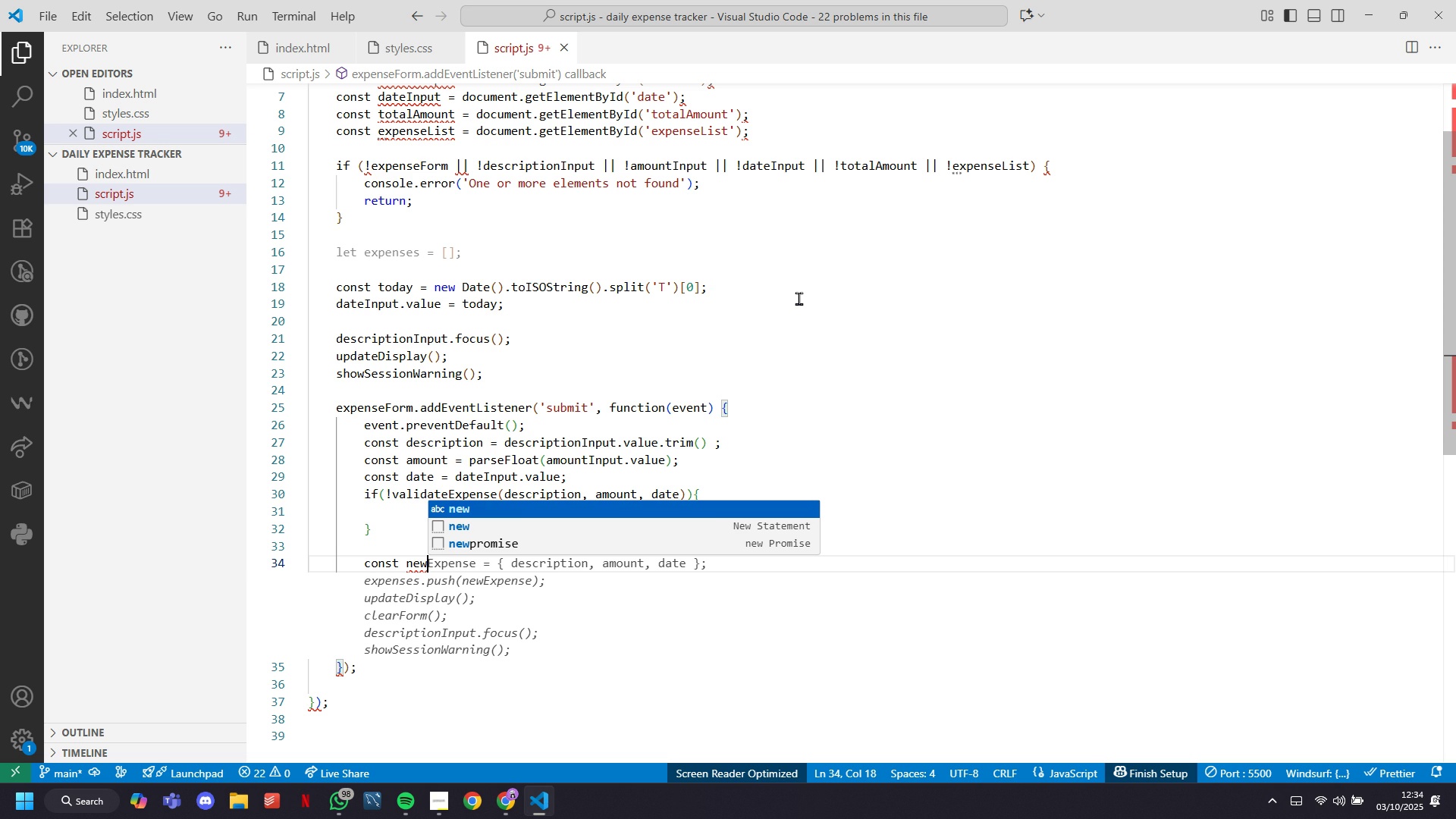 
key(Tab)
type(Expense = [)